 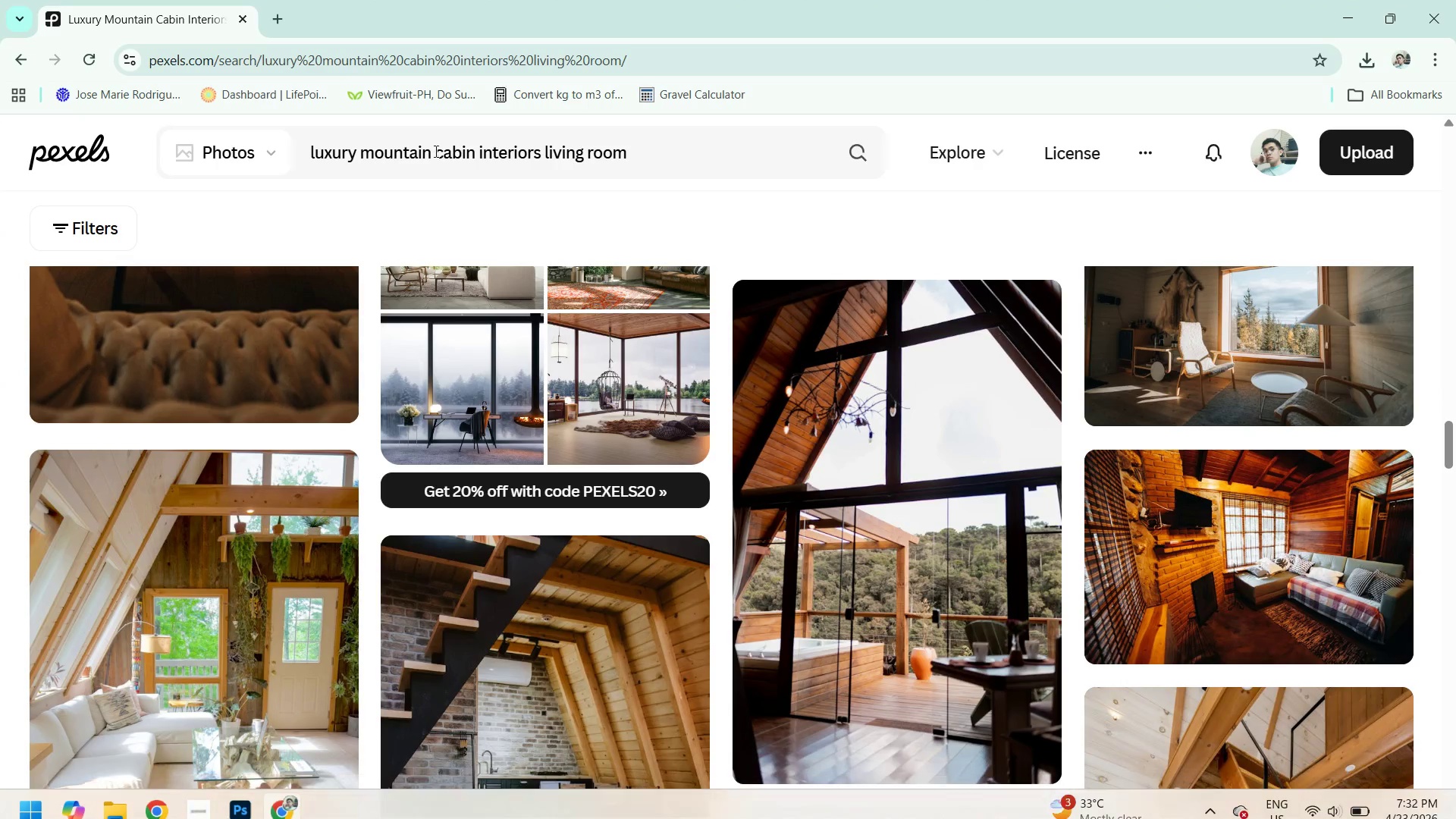 
left_click([634, 155])
 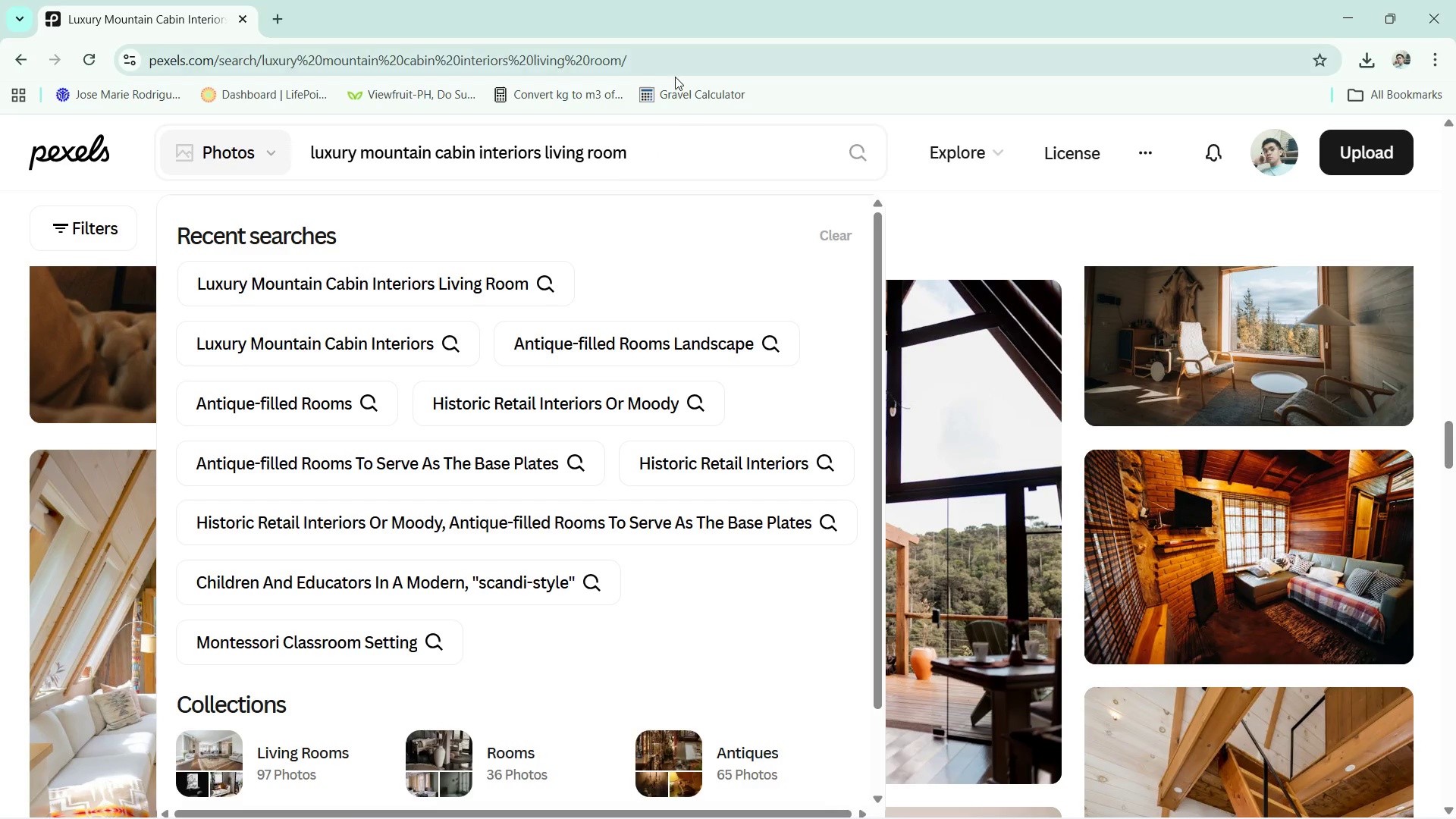 
left_click([672, 65])
 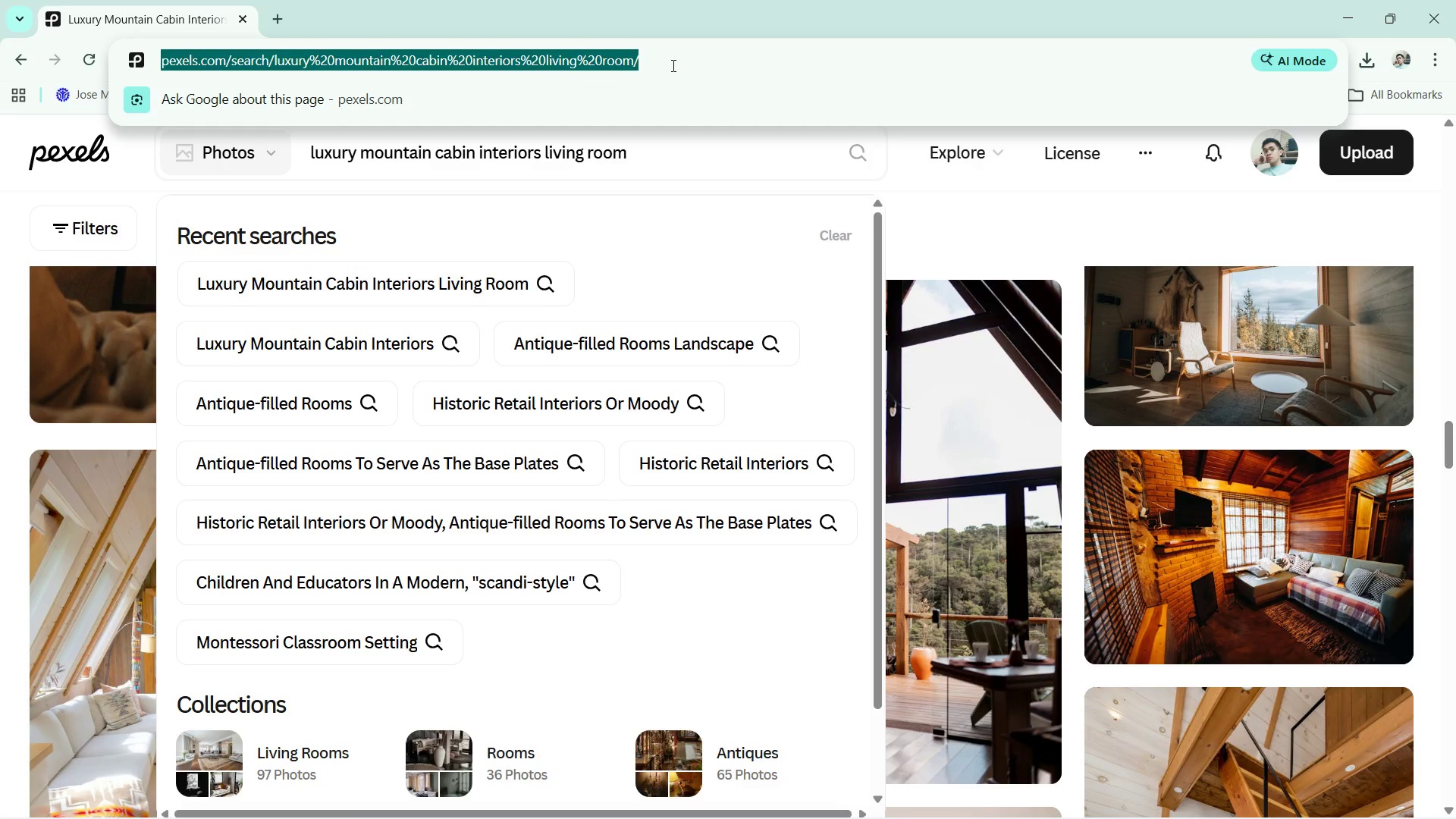 
type(go)
 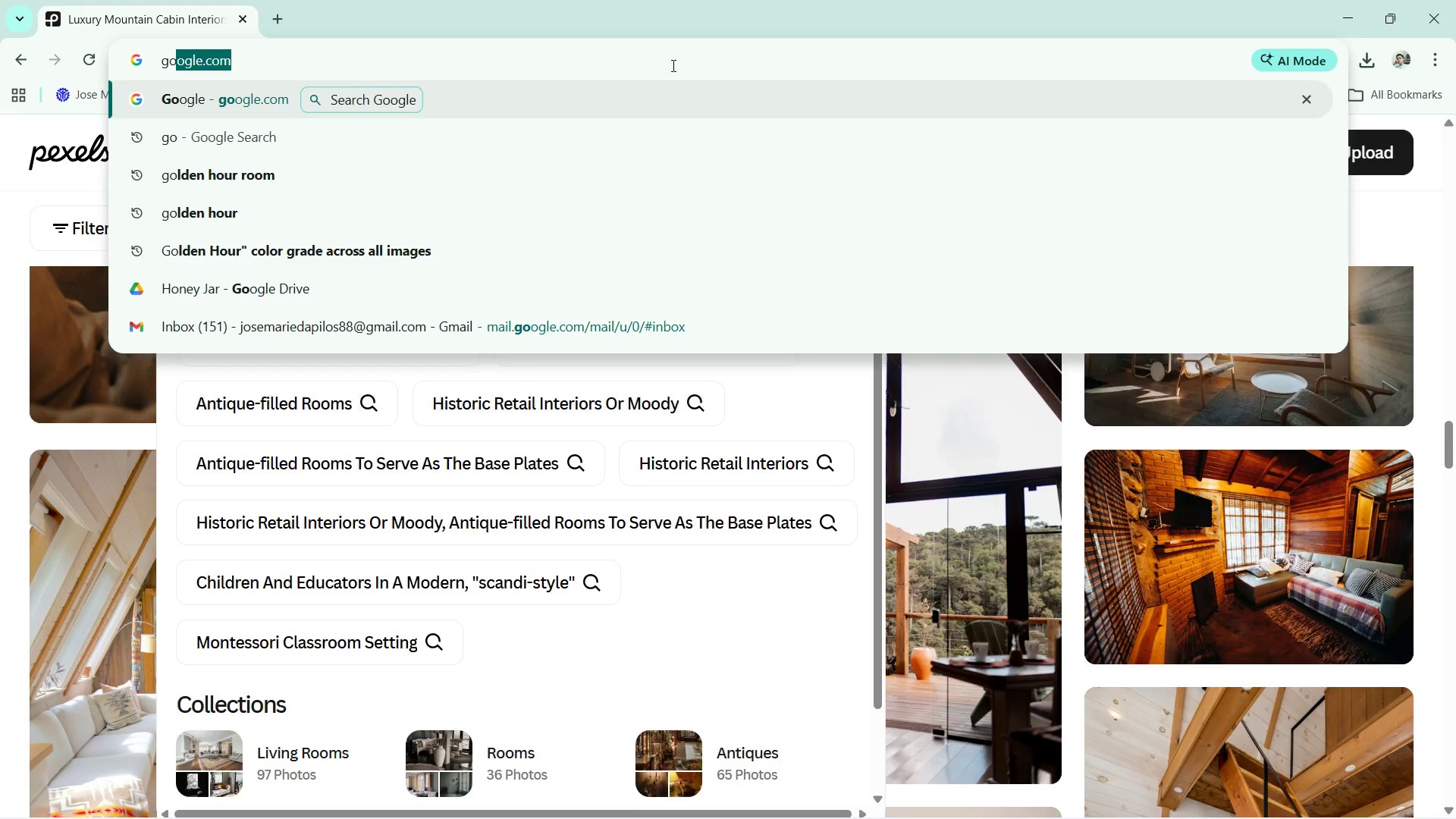 
key(Enter)
 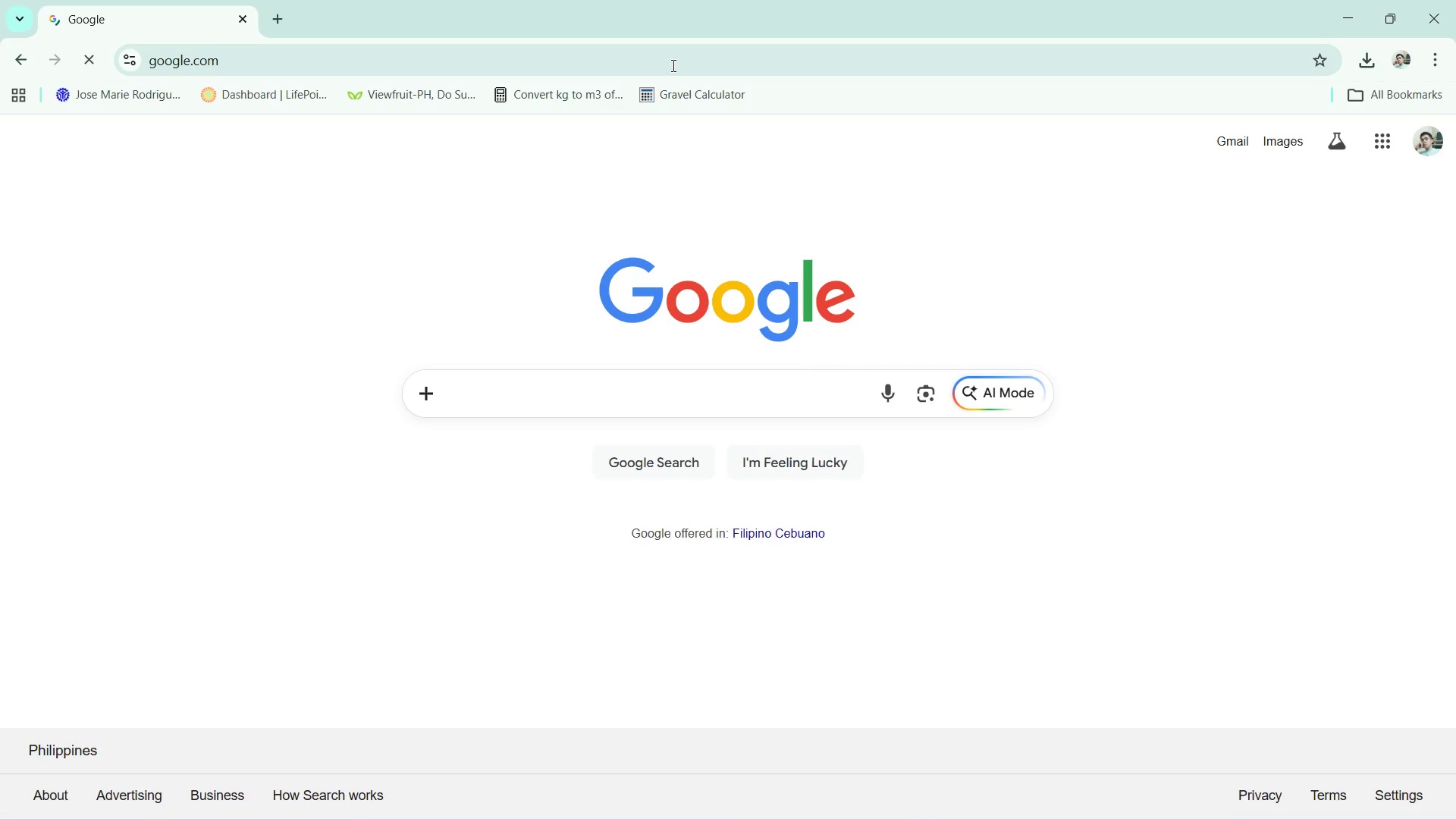 
type(pece)
 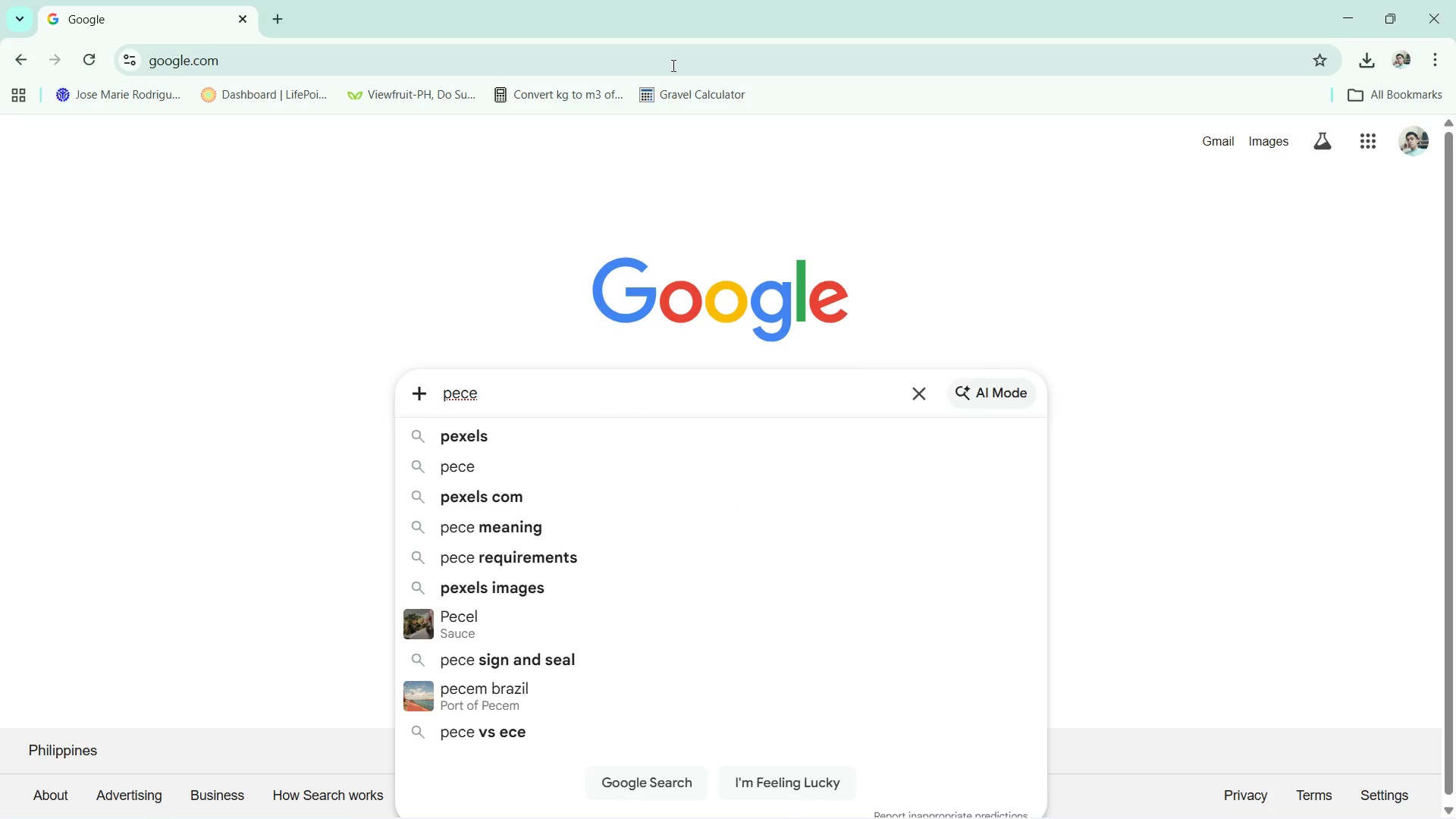 
key(ArrowDown)
 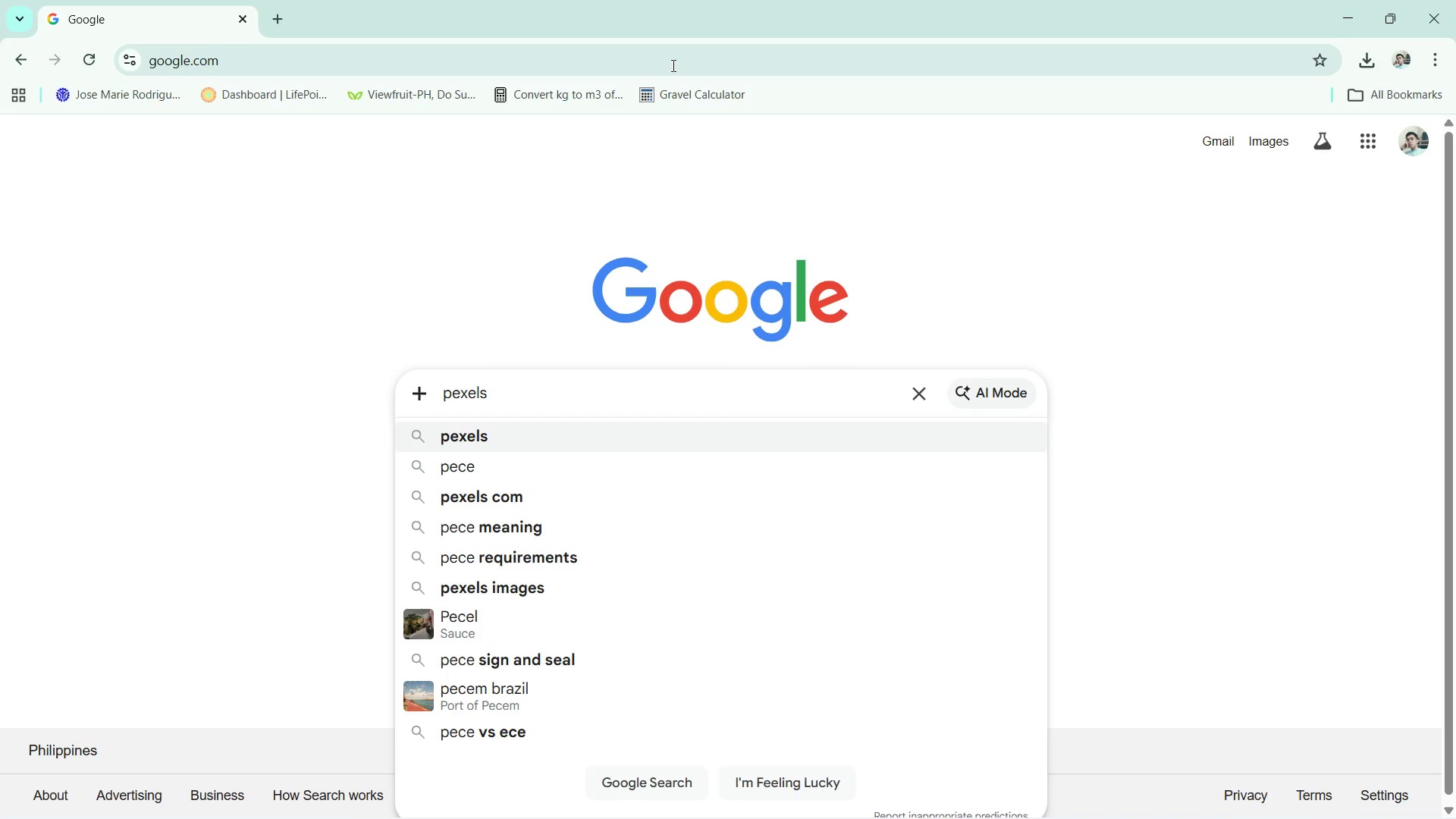 
key(Enter)
 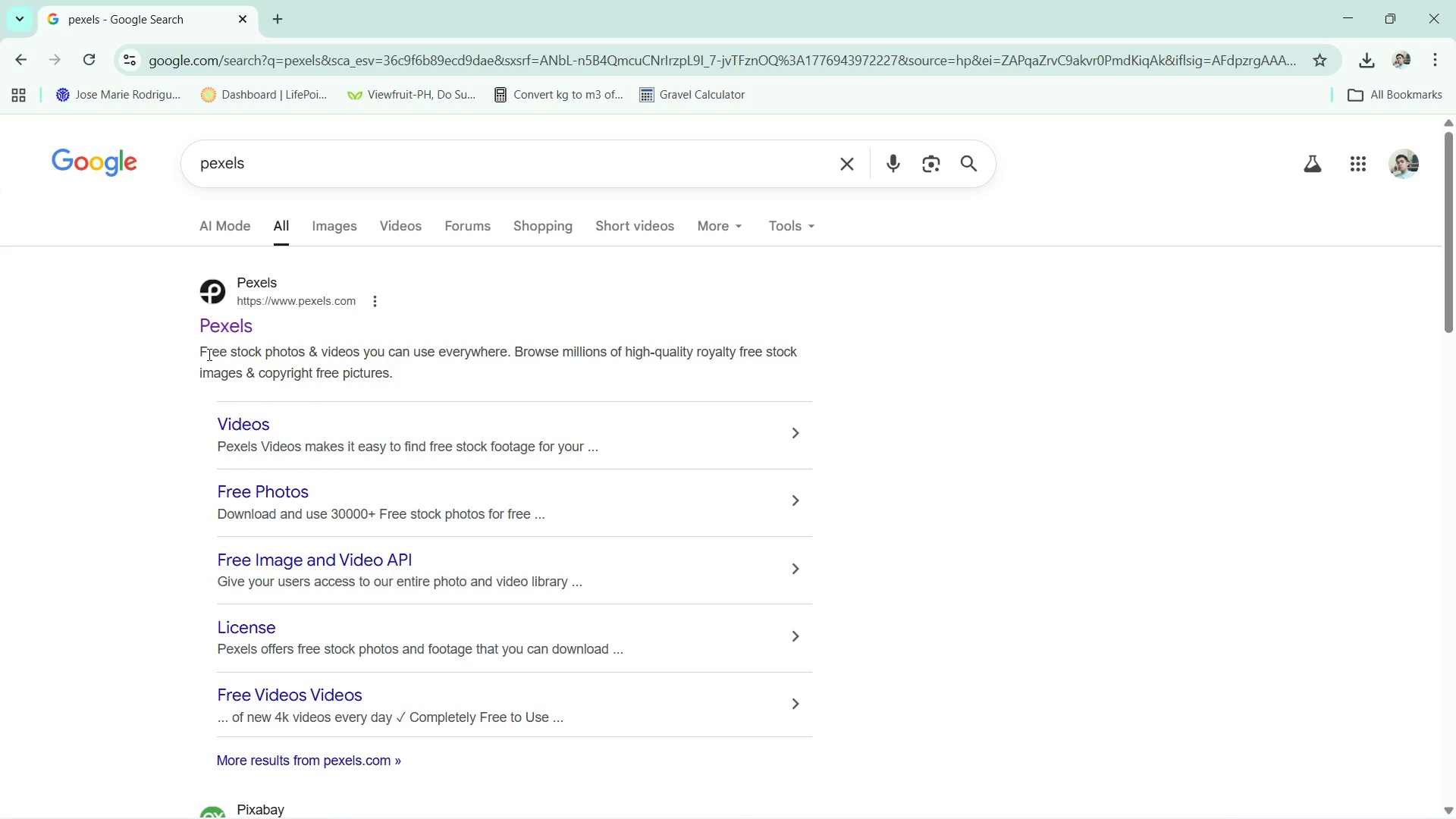 
left_click([242, 320])
 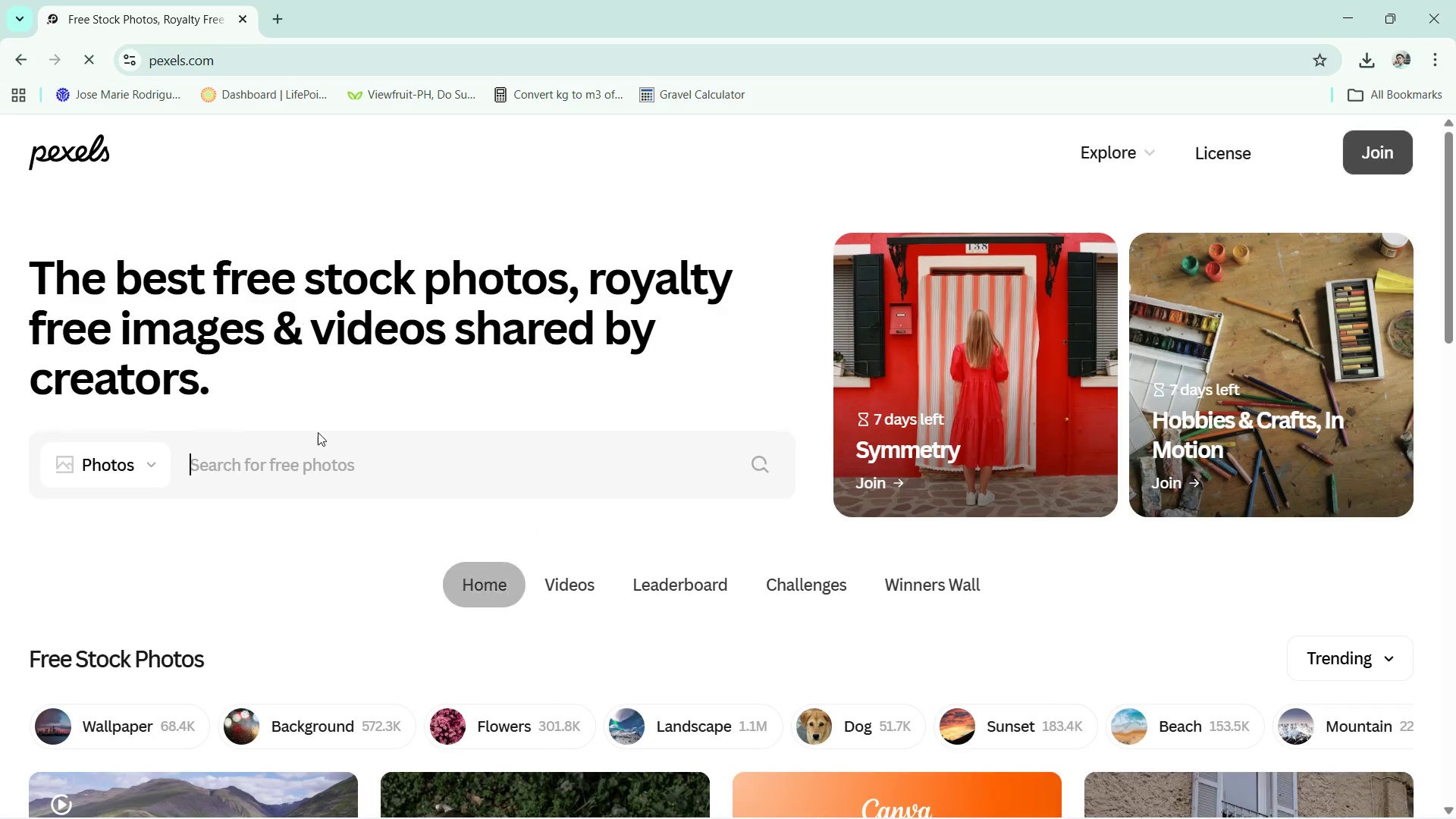 
key(Alt+Tab)
 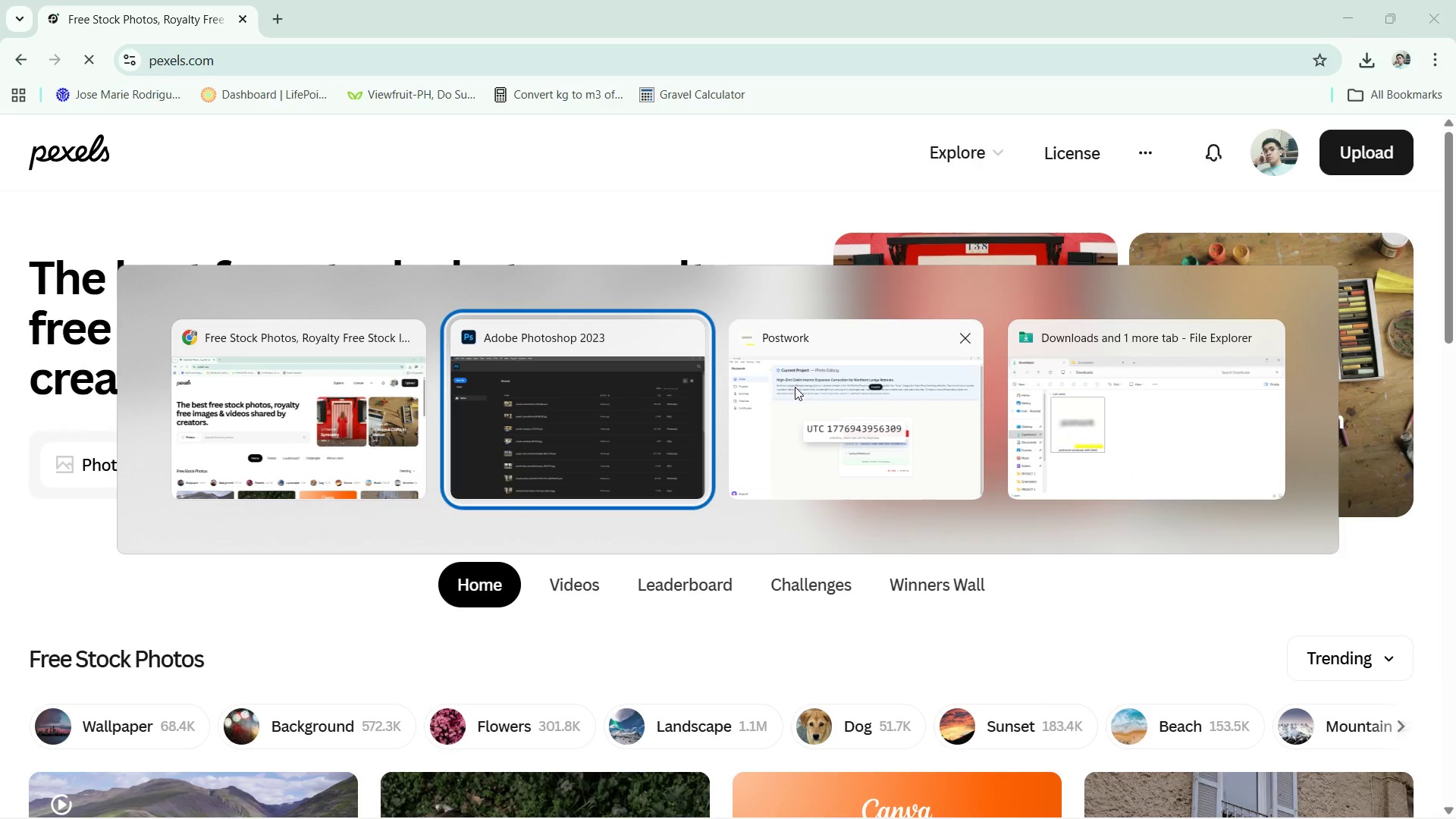 
left_click([935, 400])